 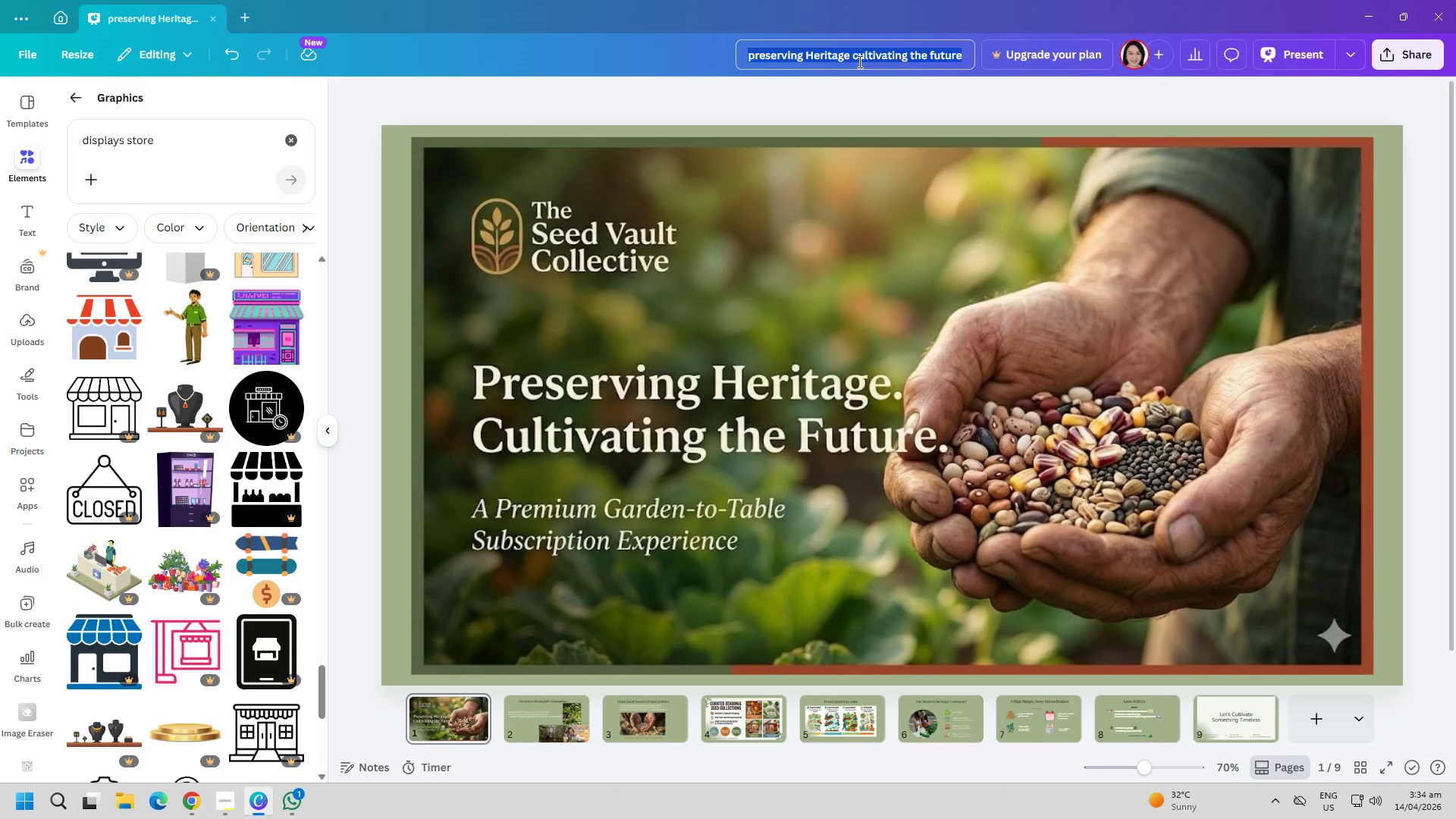 
key(Control+ControlLeft)
 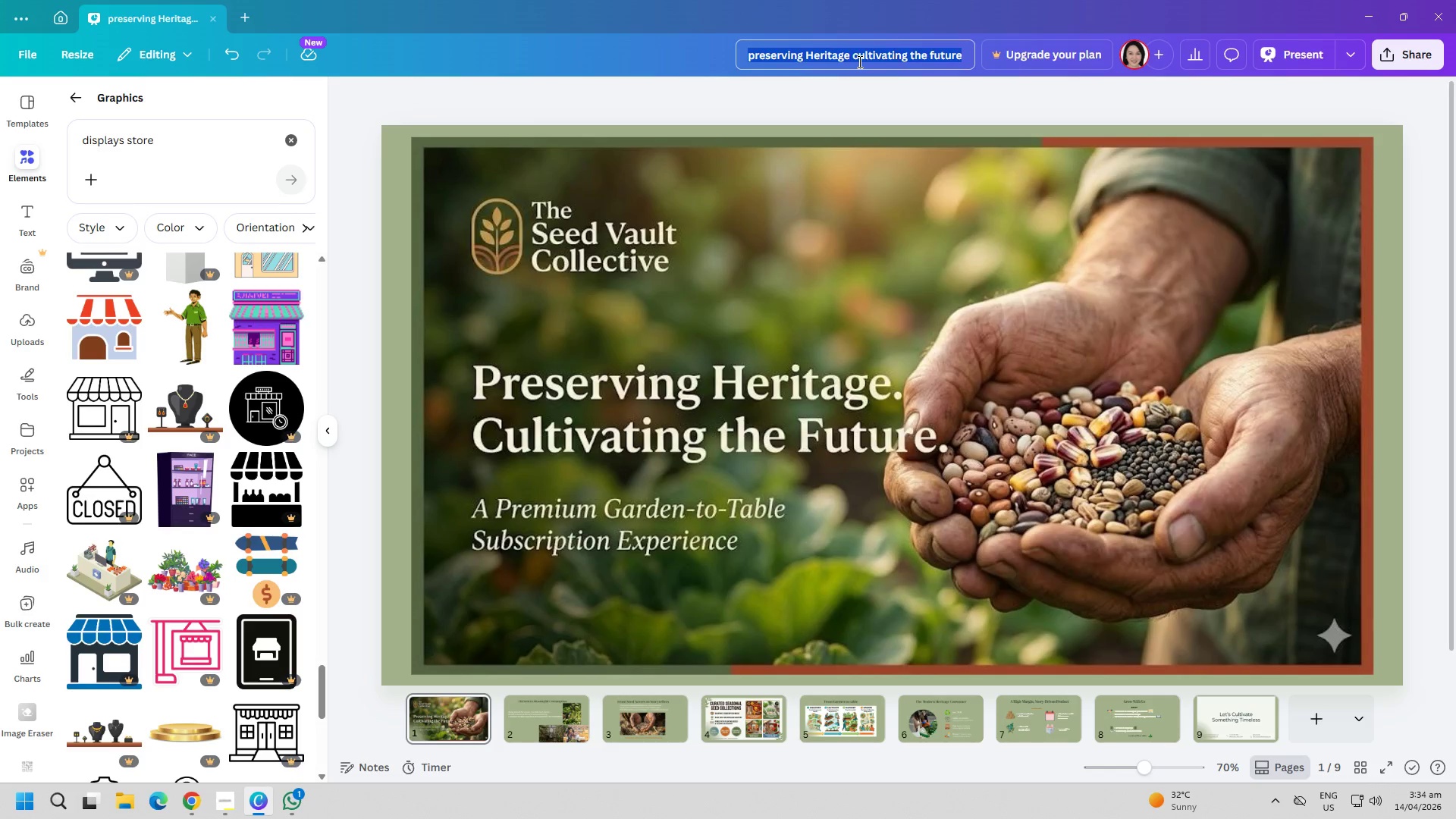 
key(Control+V)
 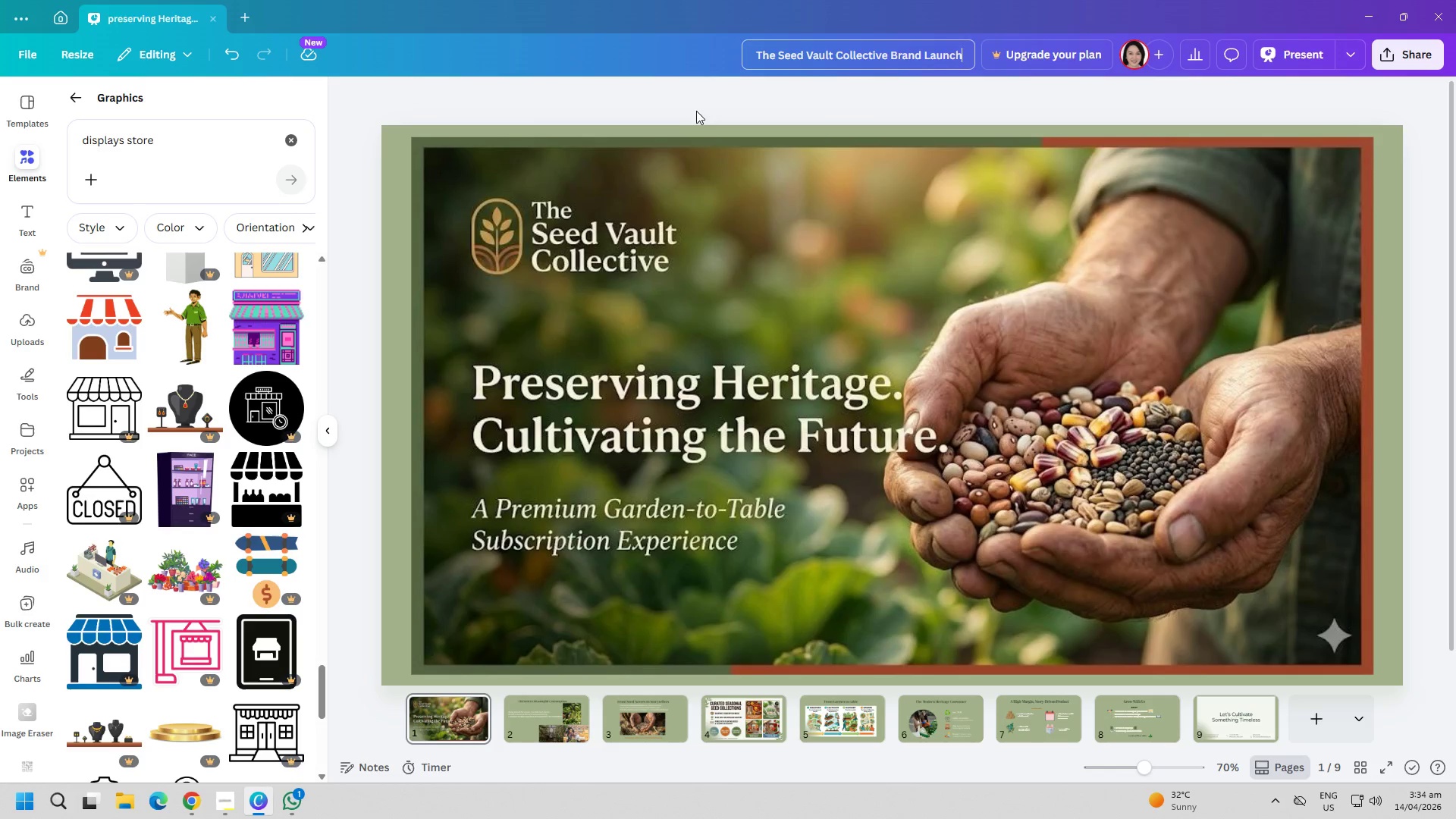 
left_click([688, 101])
 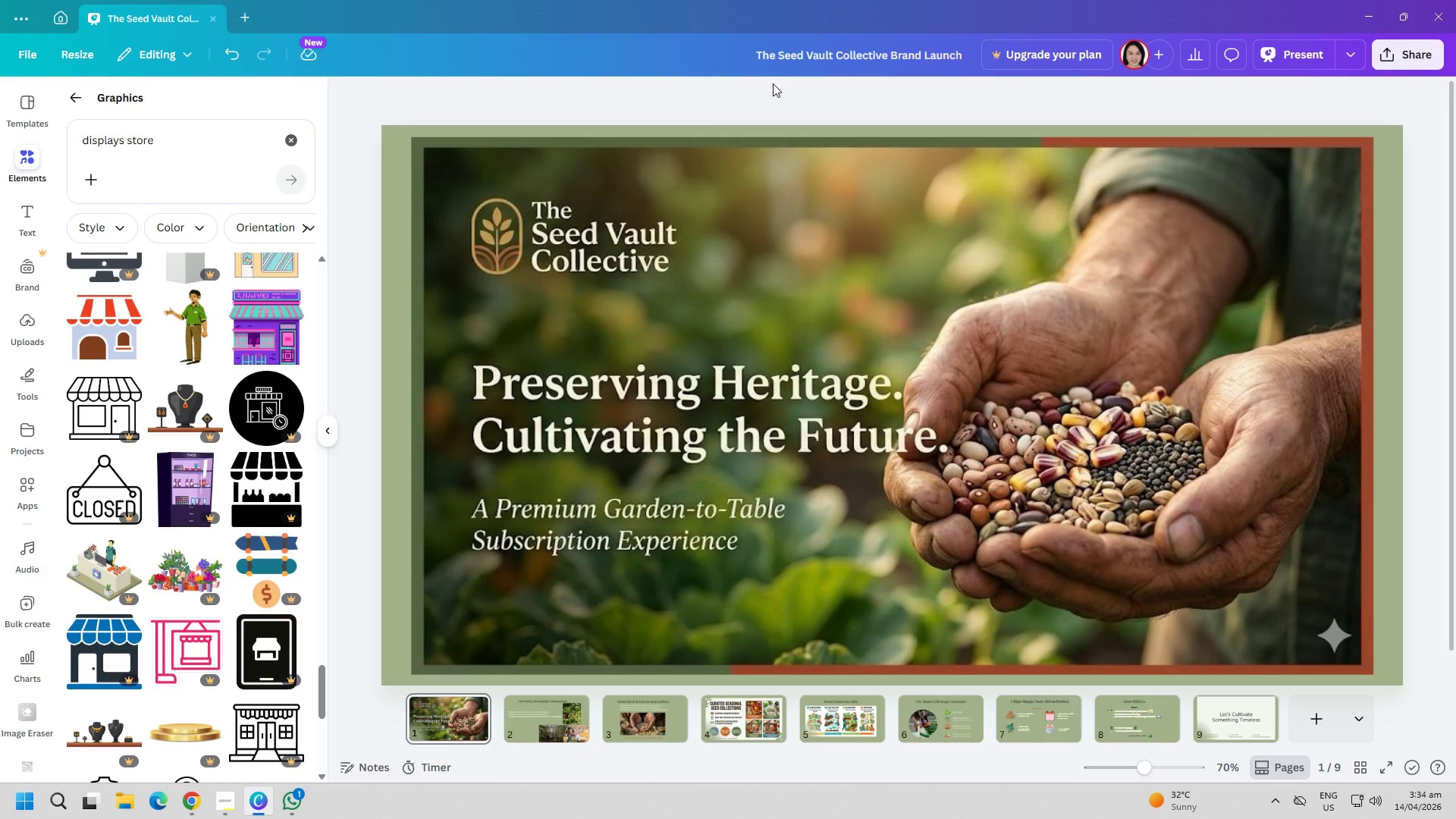 
double_click([856, 56])
 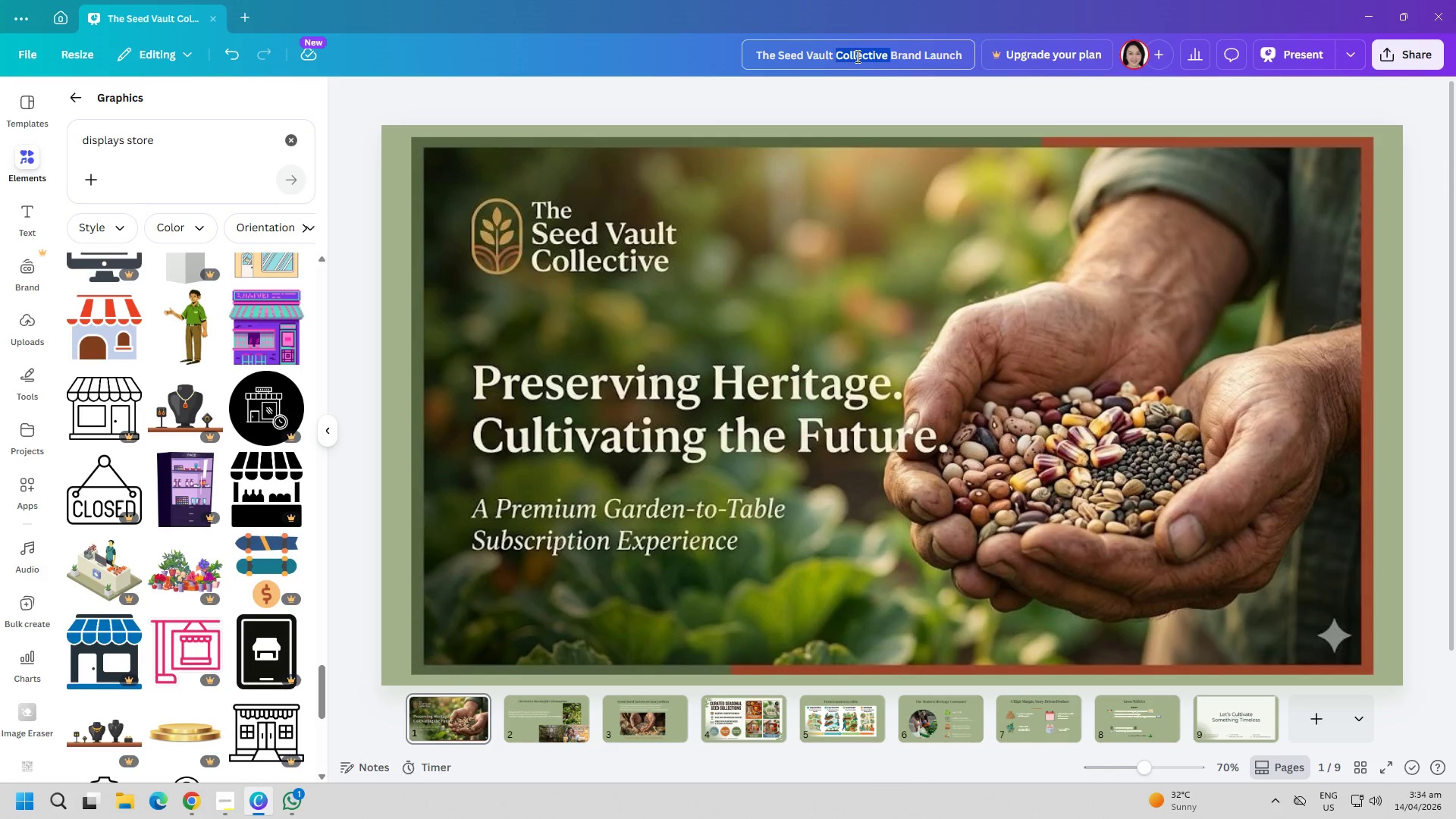 
triple_click([856, 56])
 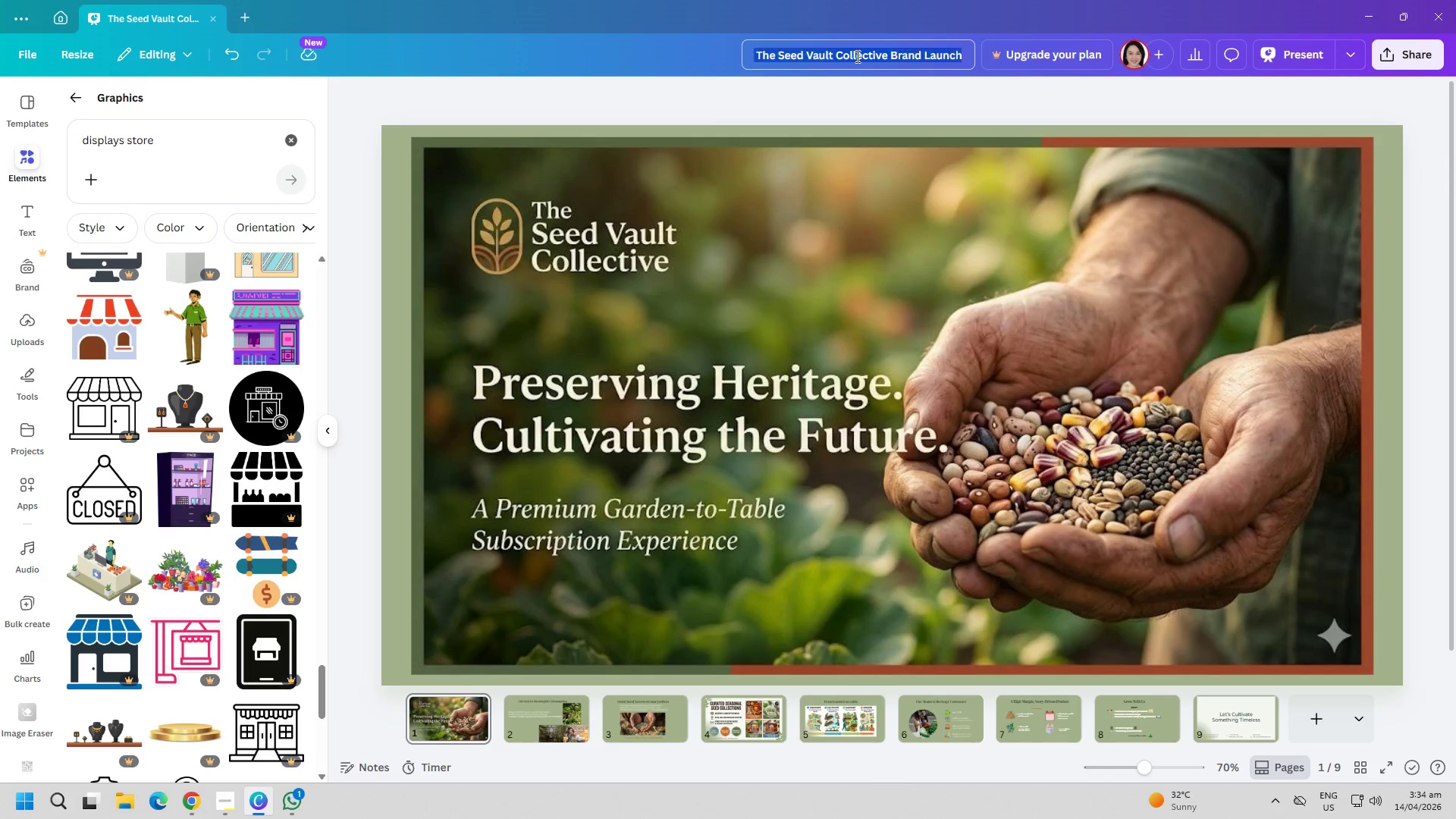 
key(Control+ControlLeft)
 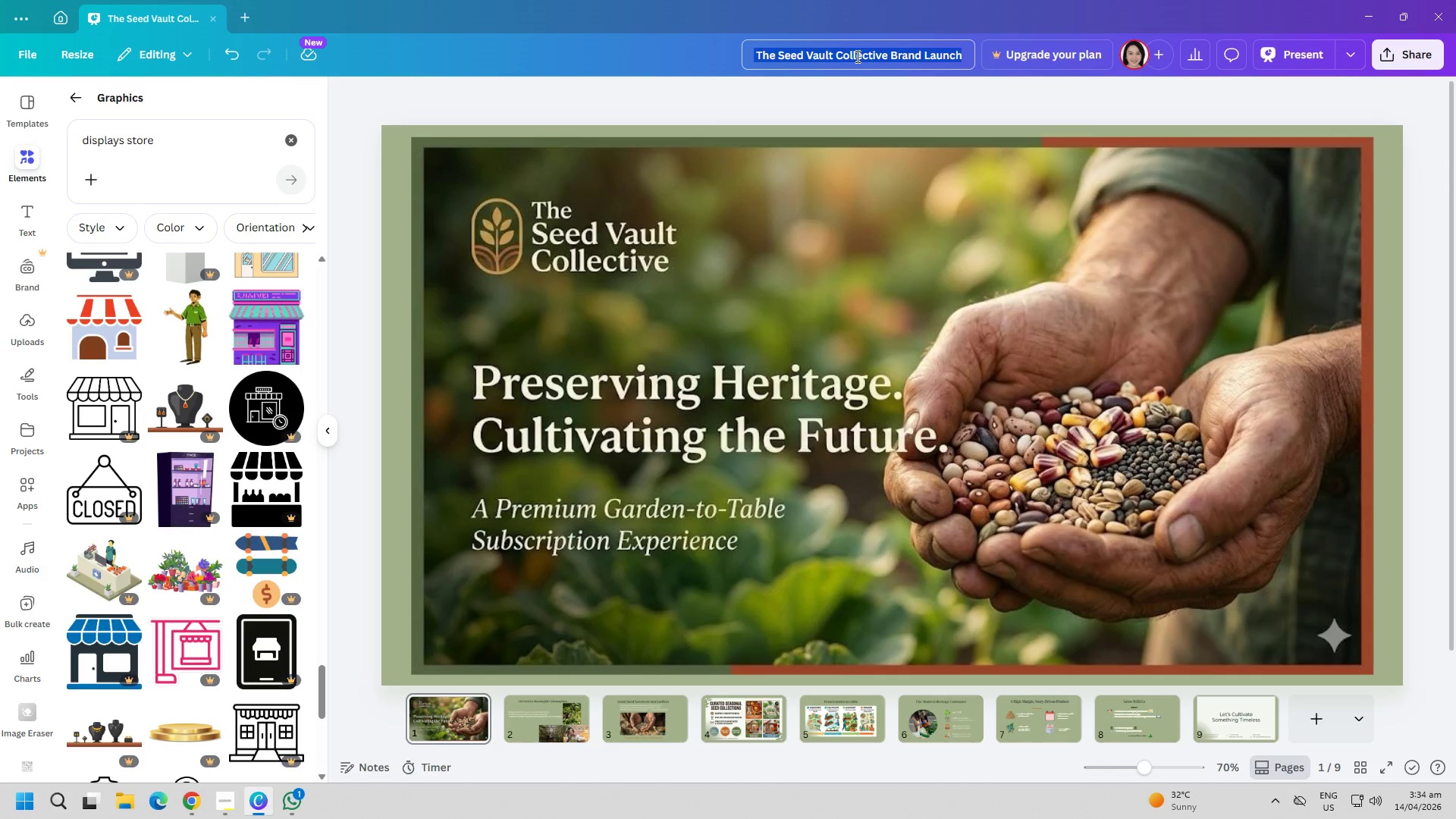 
key(Control+C)
 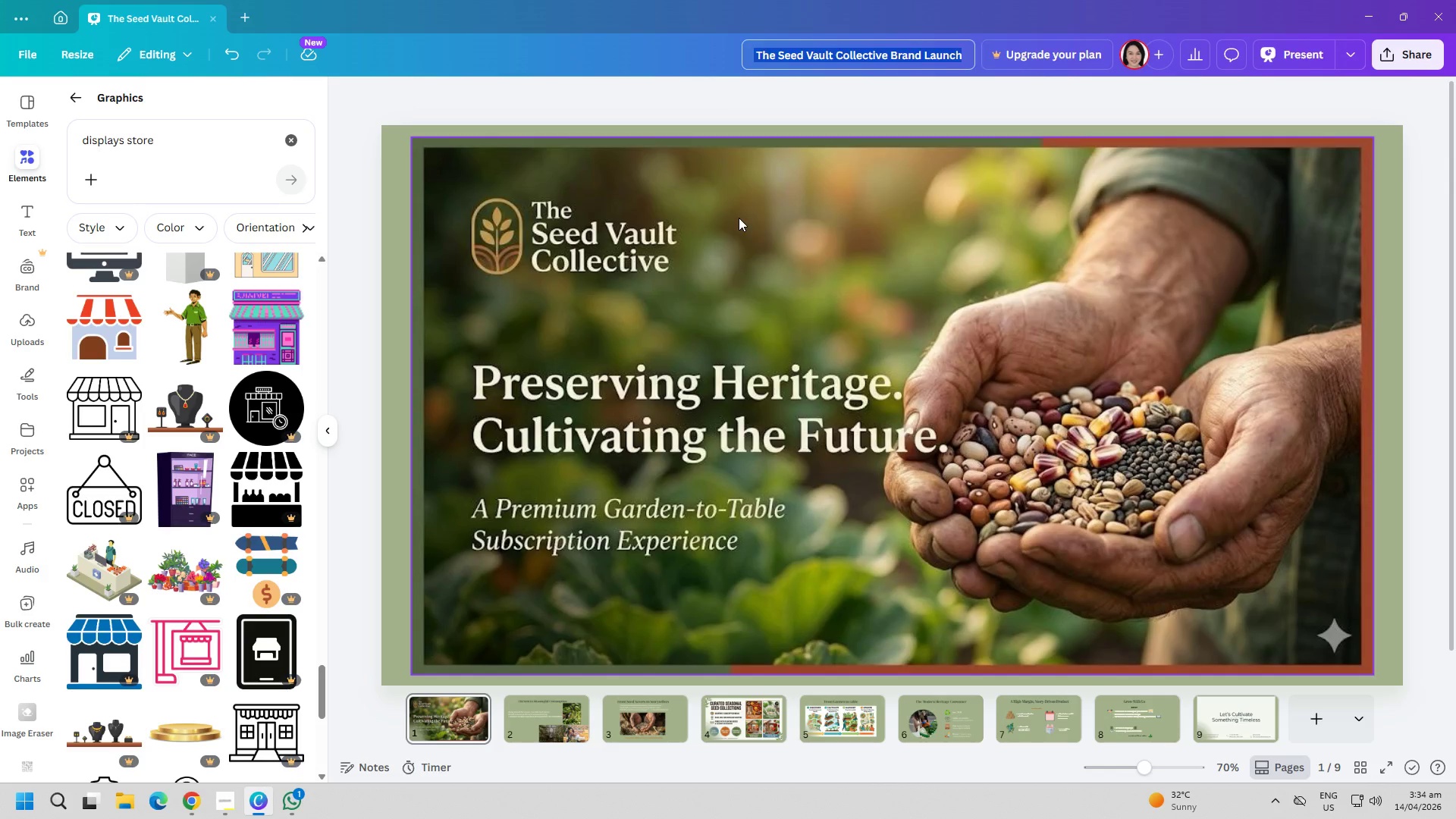 